 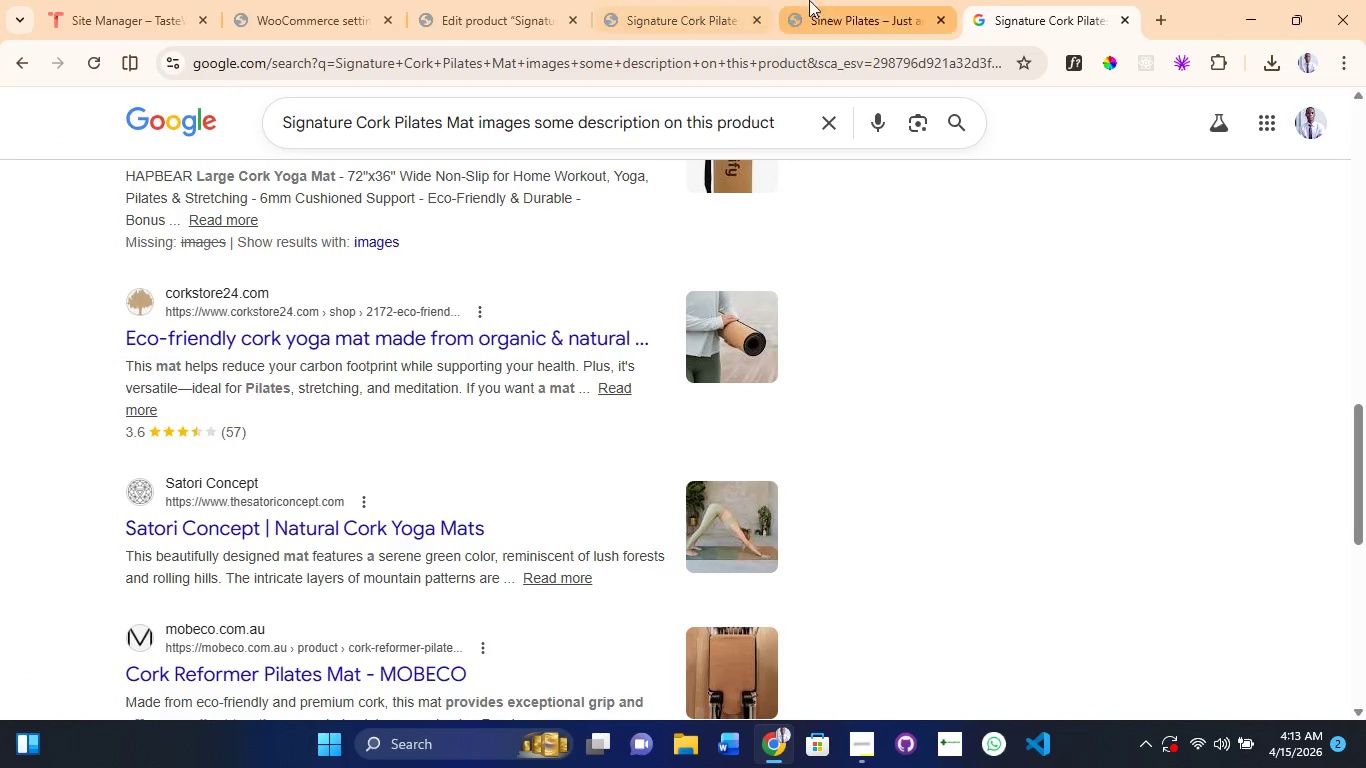 
left_click([422, 31])
 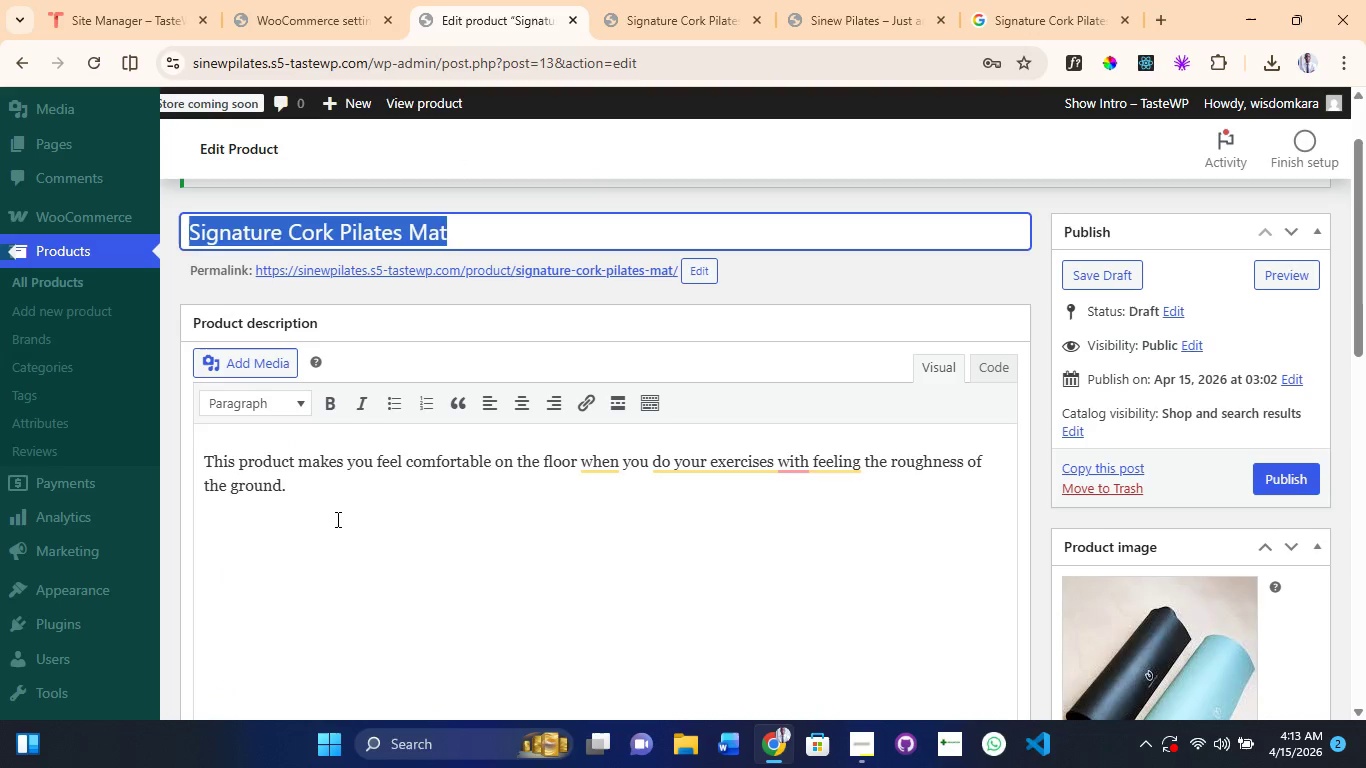 
left_click([335, 520])
 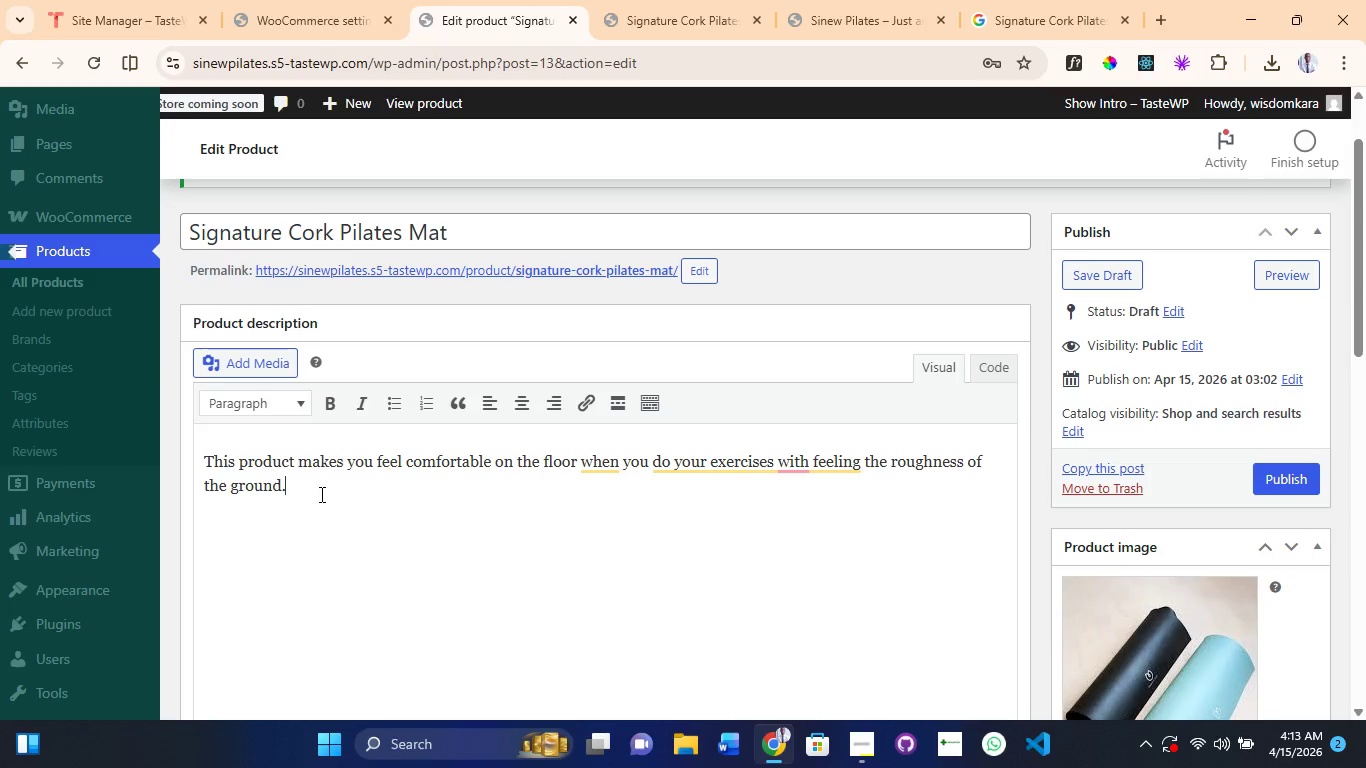 
key(Enter)
 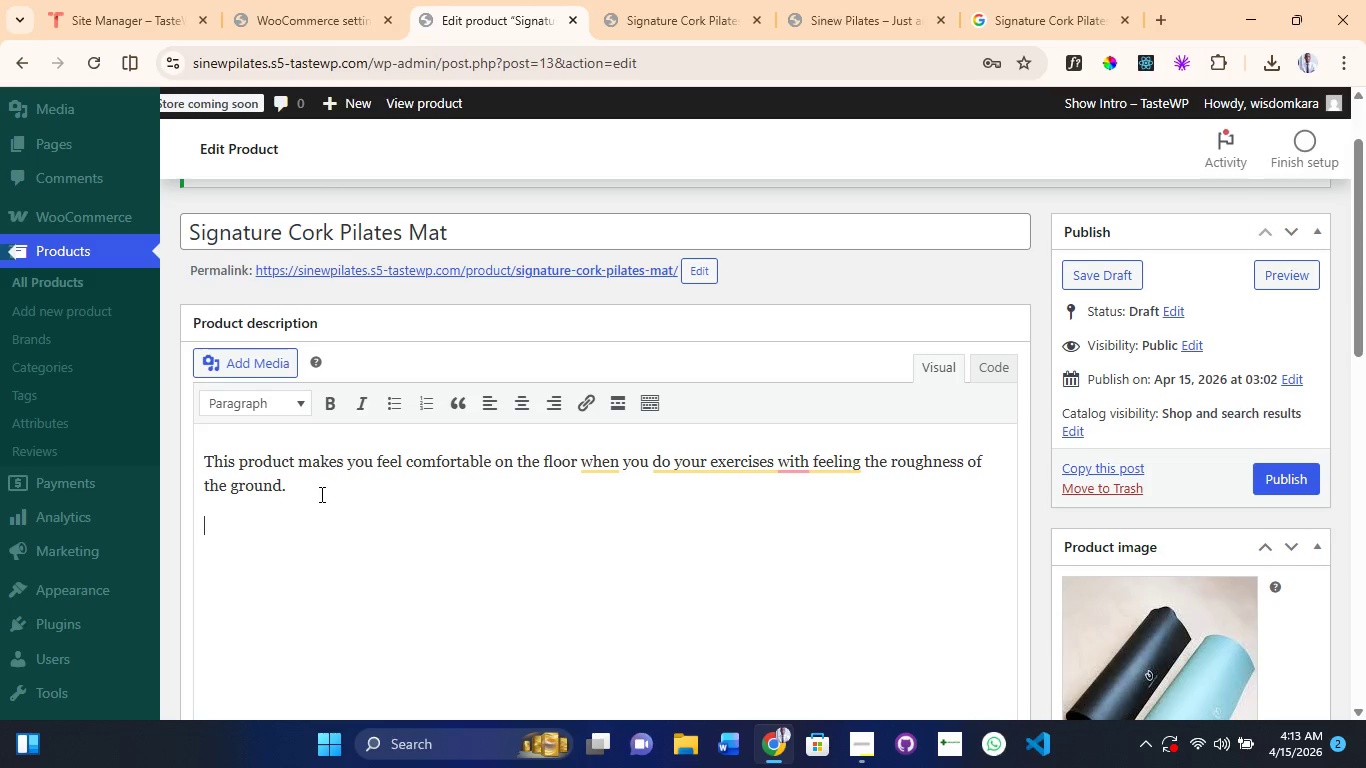 
key(Control+V)
 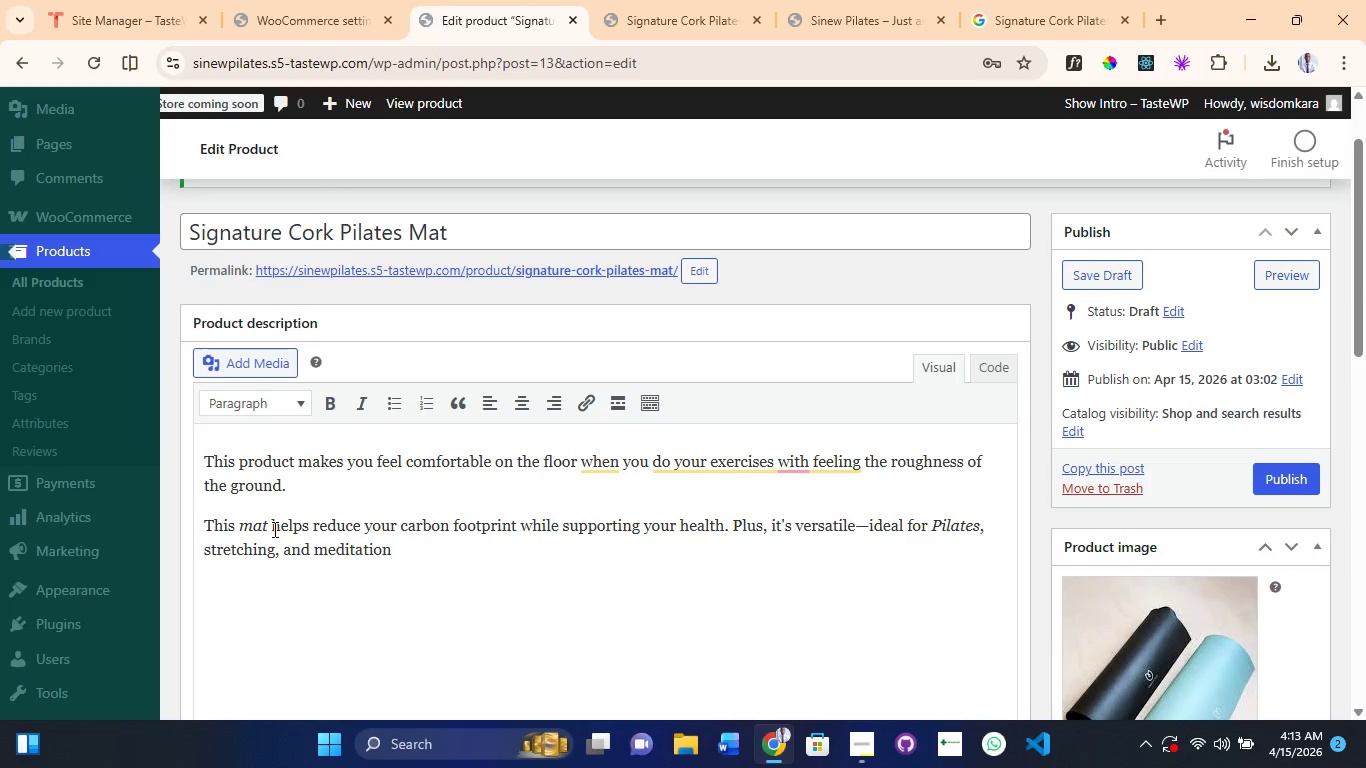 
left_click([272, 530])
 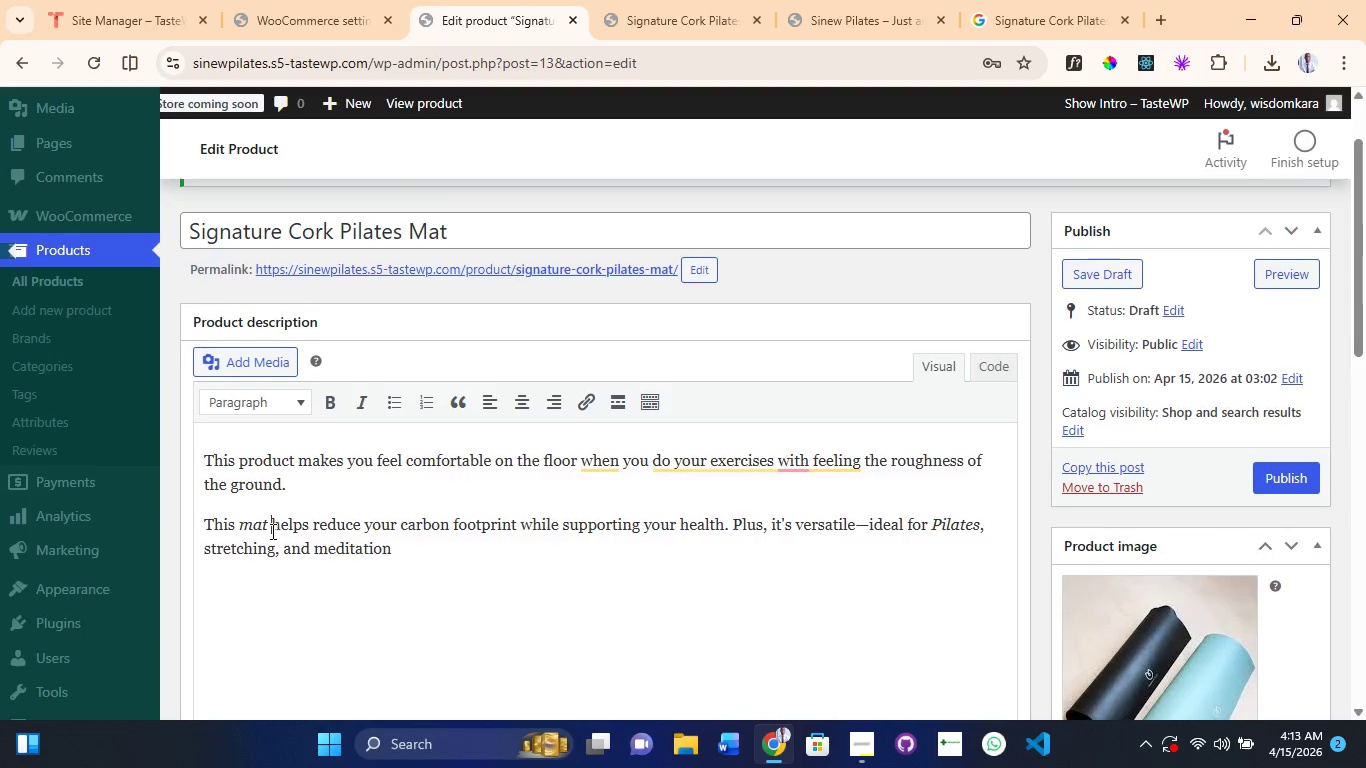 
scroll: coordinate [264, 553], scroll_direction: down, amount: 9.0
 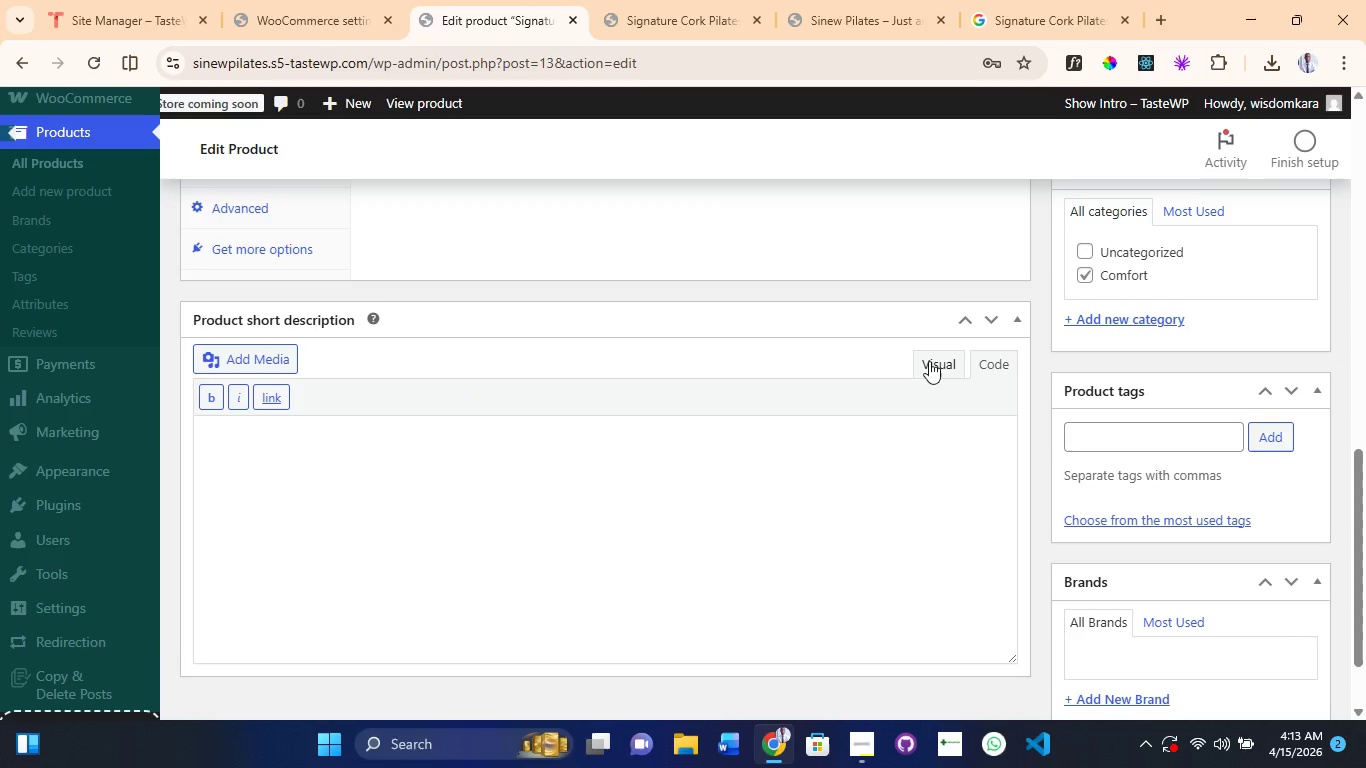 
scroll: coordinate [332, 516], scroll_direction: up, amount: 11.0
 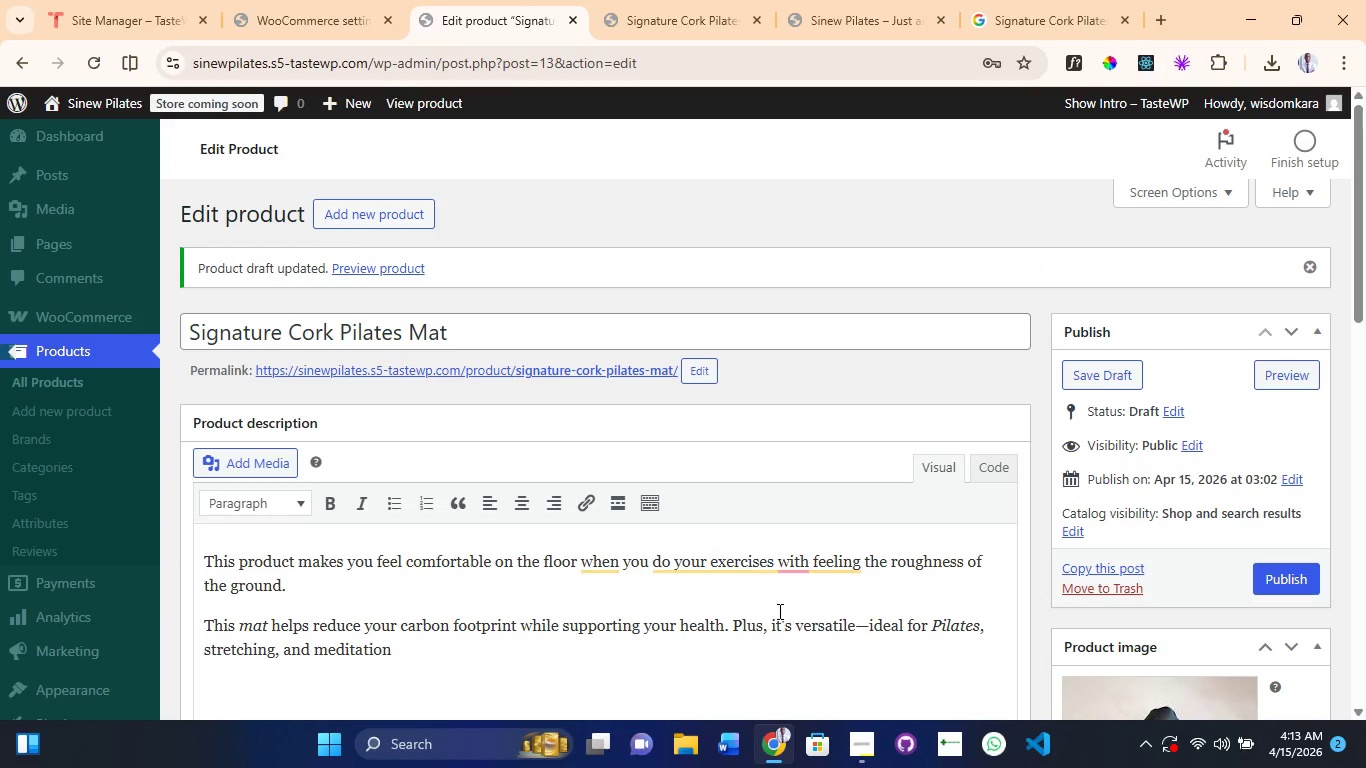 
wait(8.81)
 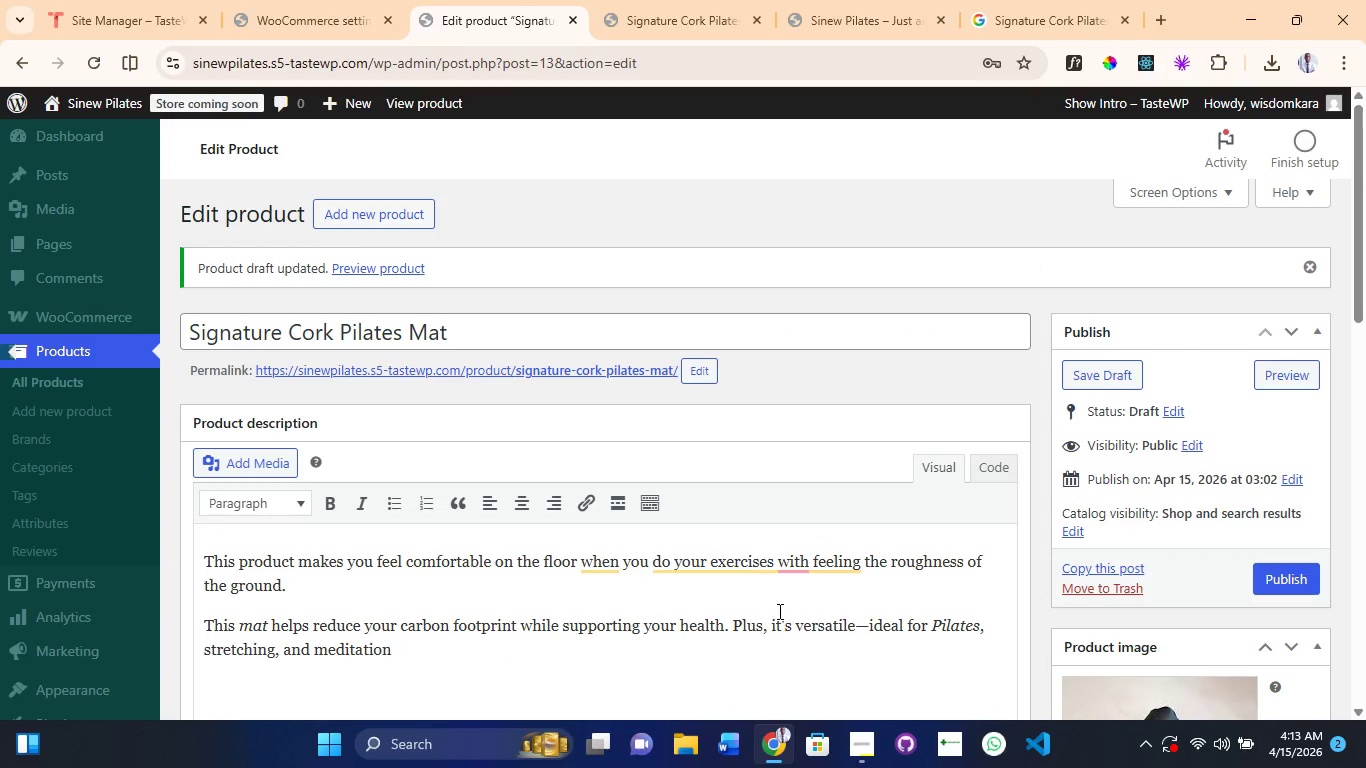 
left_click([840, 442])
 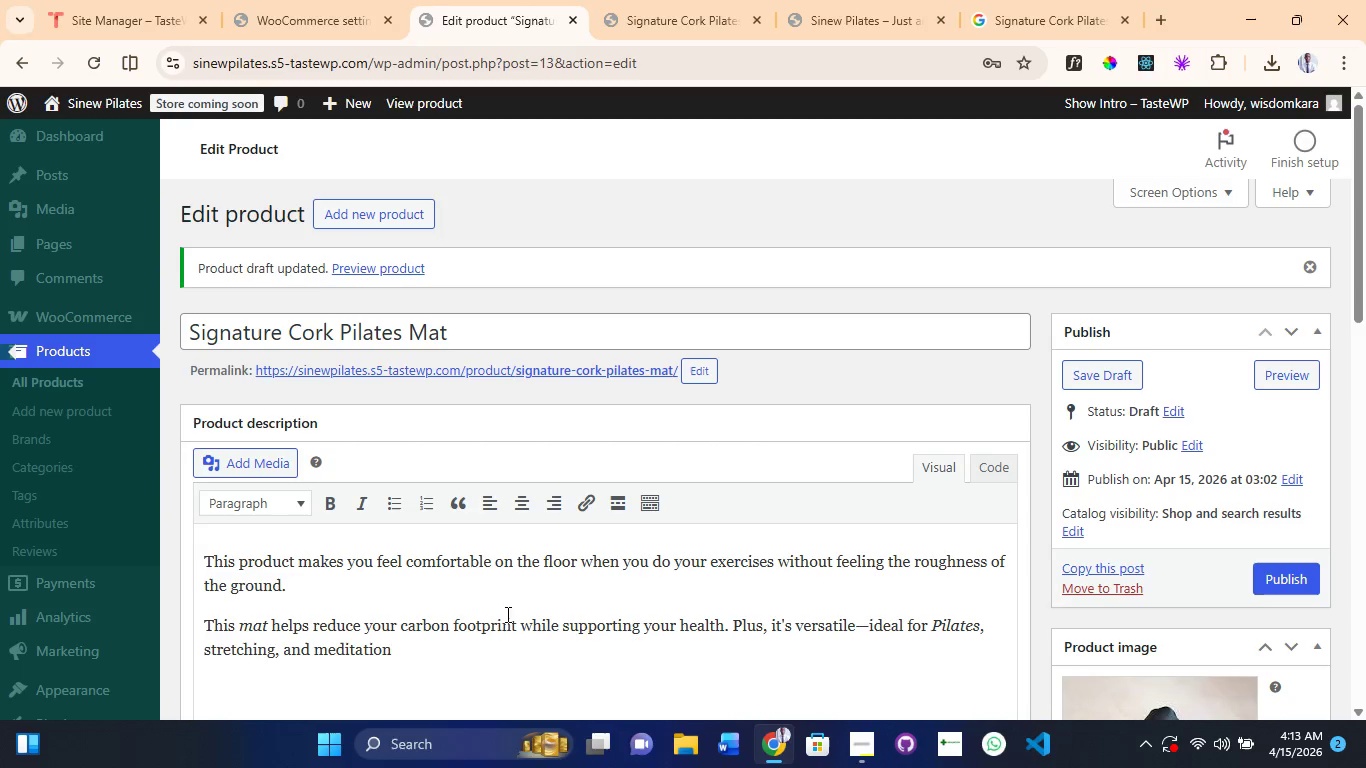 
scroll: coordinate [415, 571], scroll_direction: down, amount: 13.0
 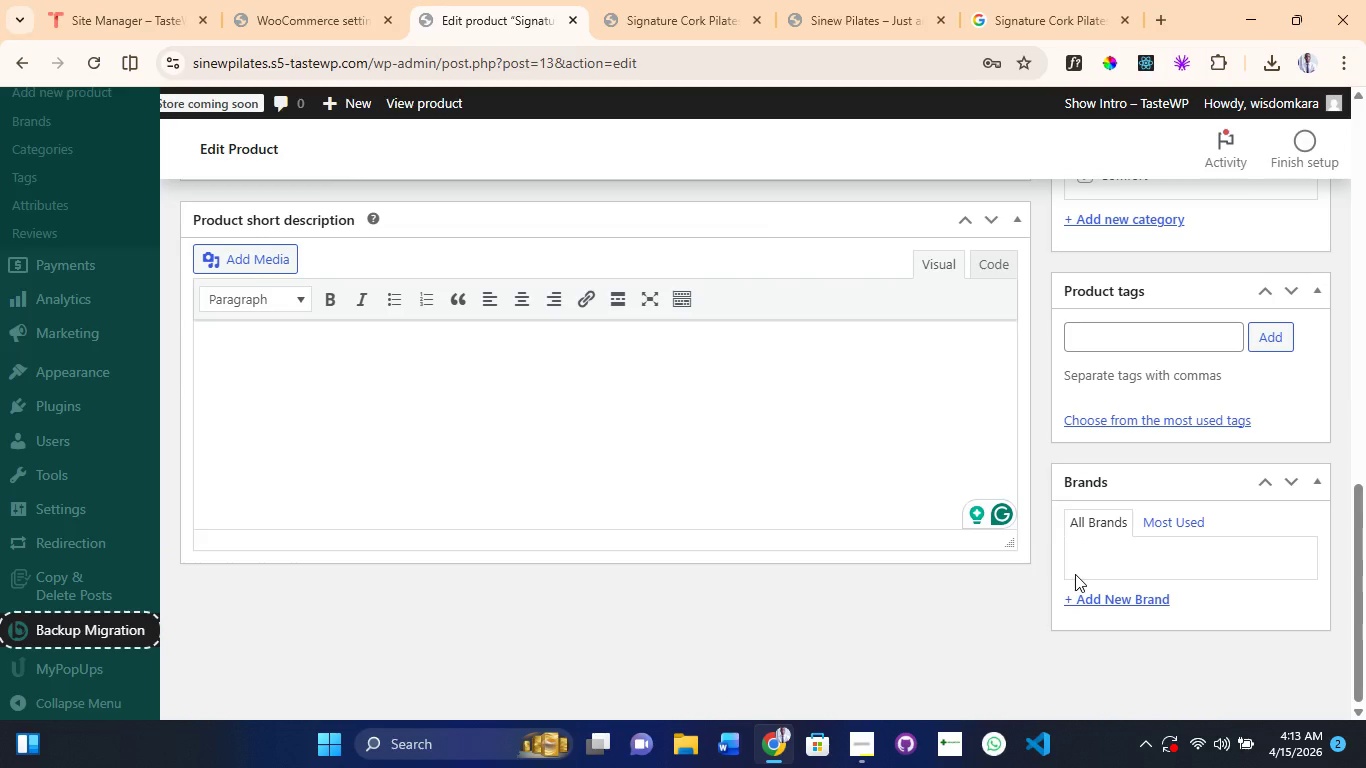 
scroll: coordinate [1107, 453], scroll_direction: up, amount: 12.0
 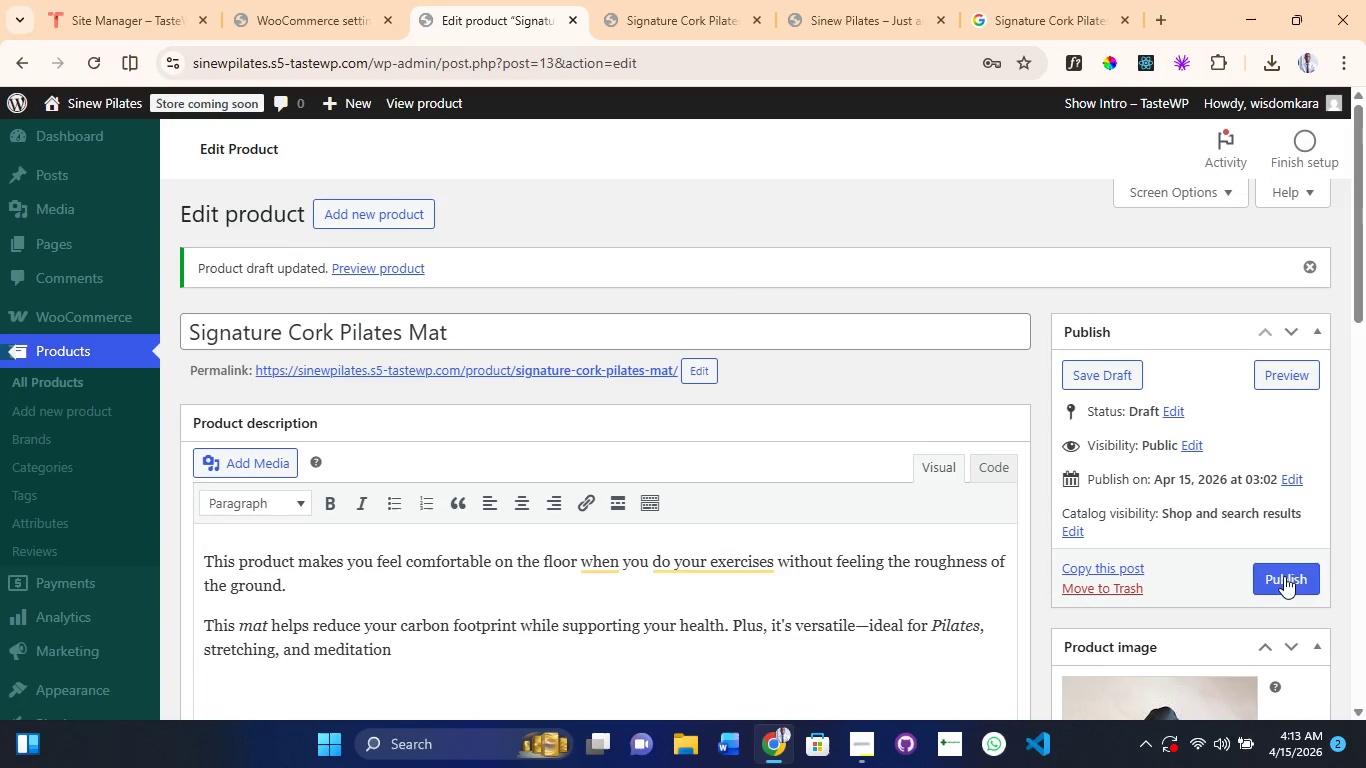 
left_click([1284, 576])
 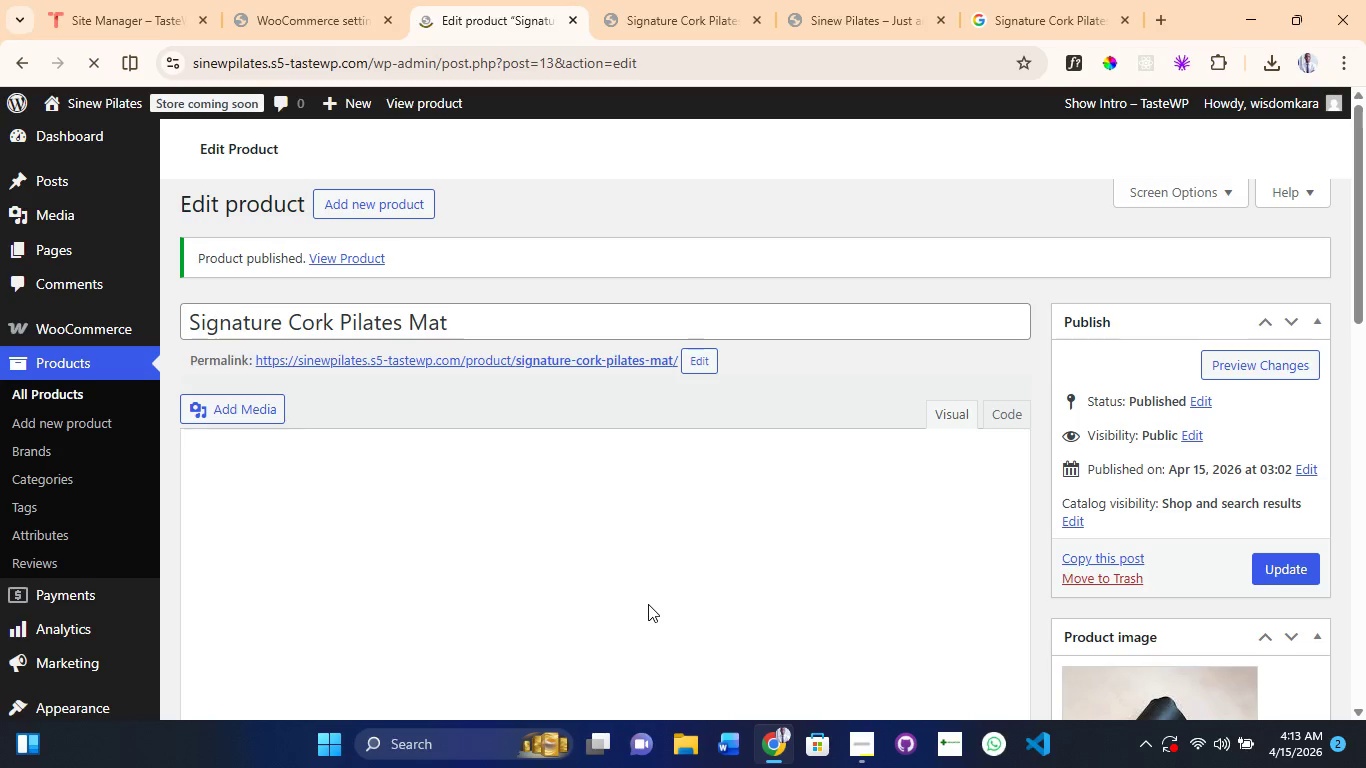 
scroll: coordinate [711, 520], scroll_direction: down, amount: 13.0